 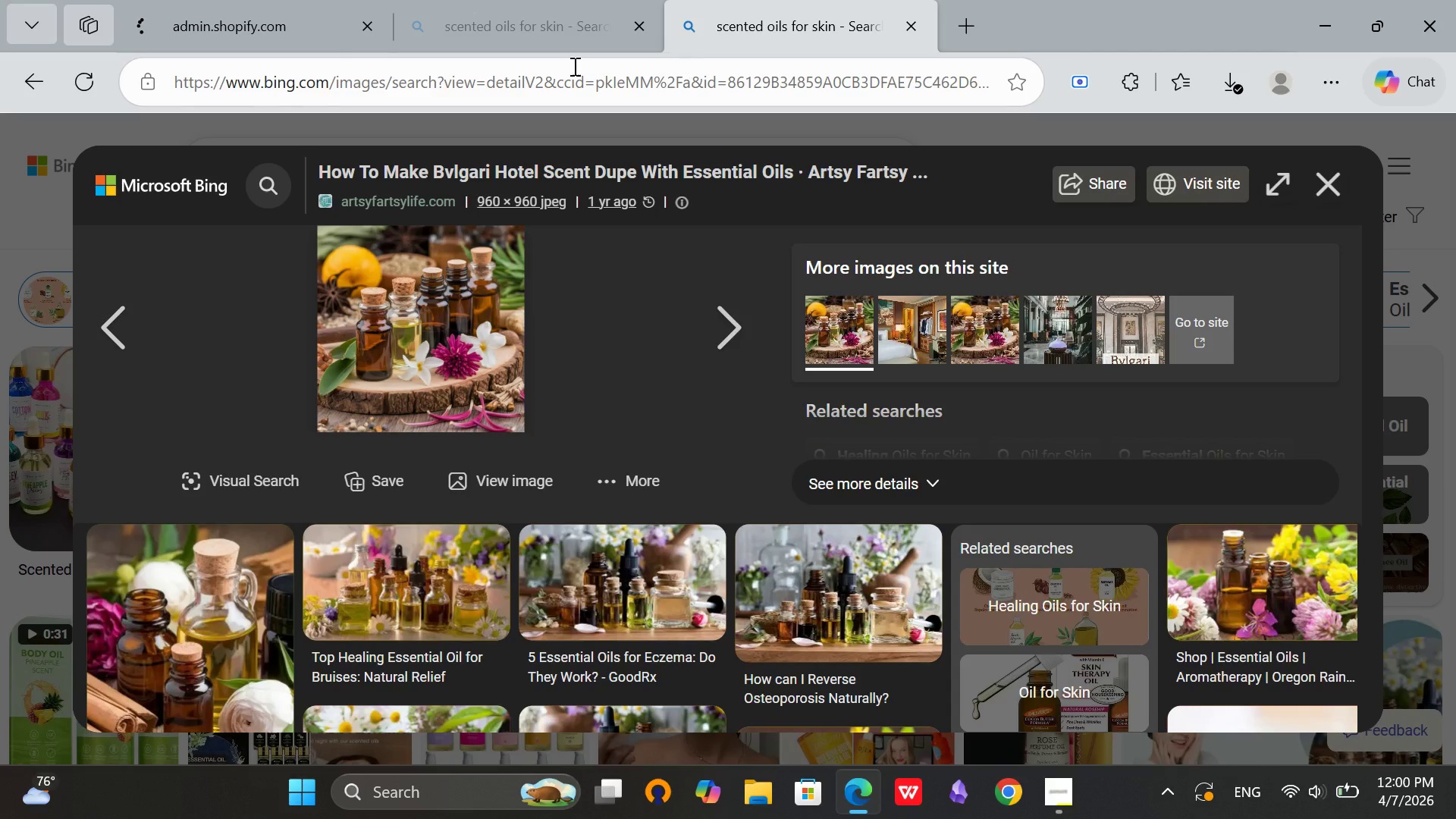 
left_click([497, 18])
 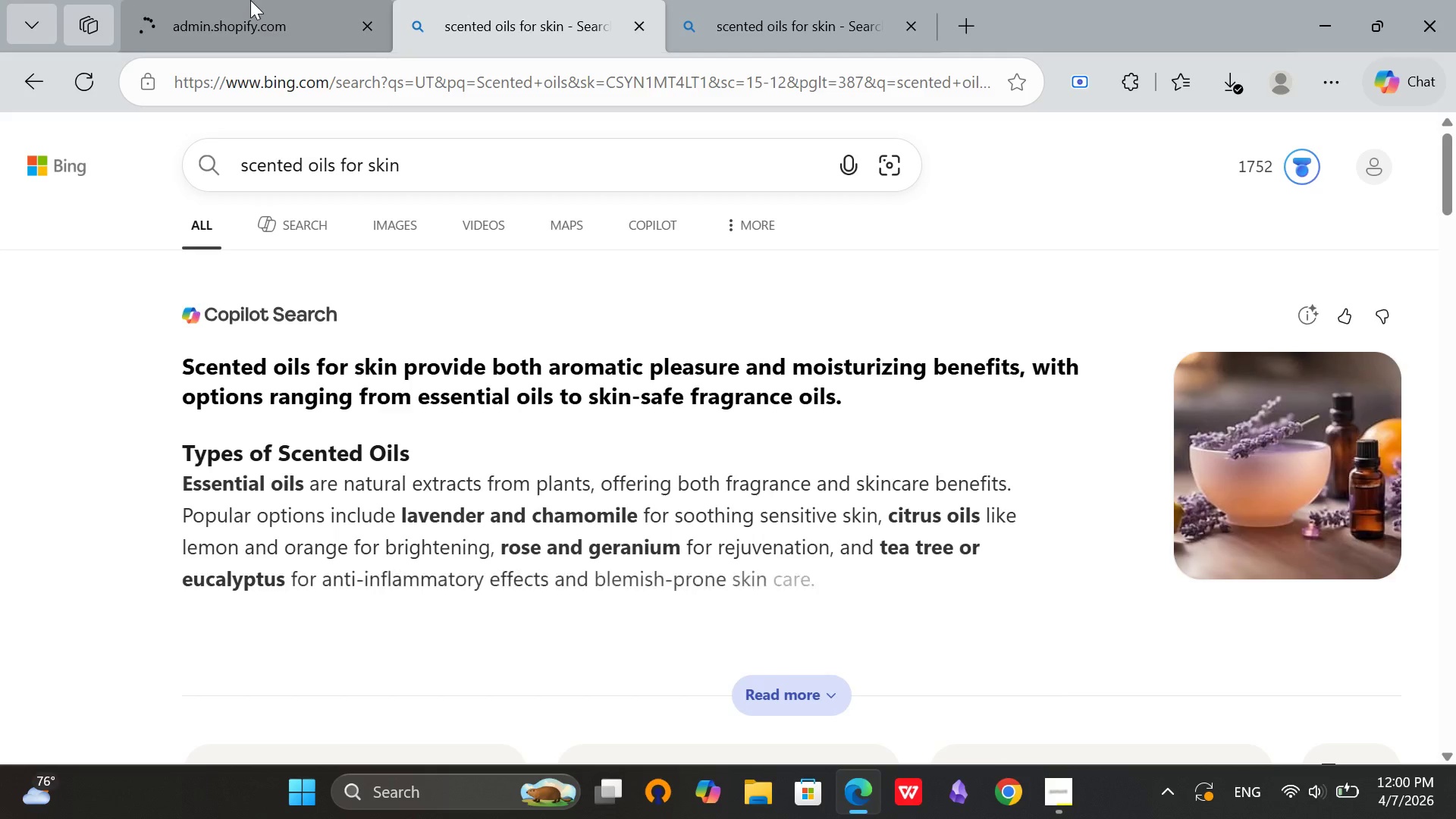 
left_click([250, 0])
 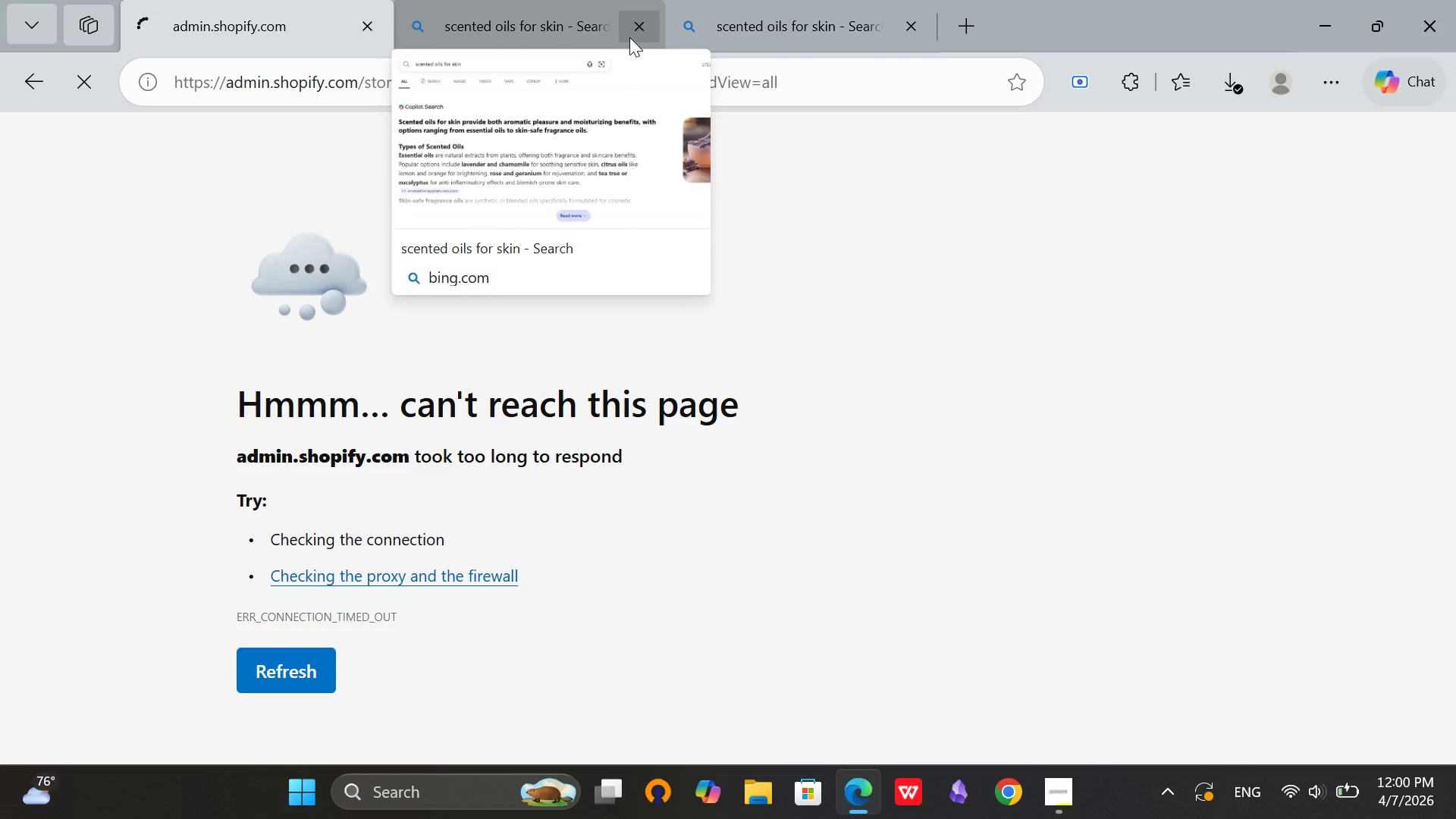 
left_click([629, 37])
 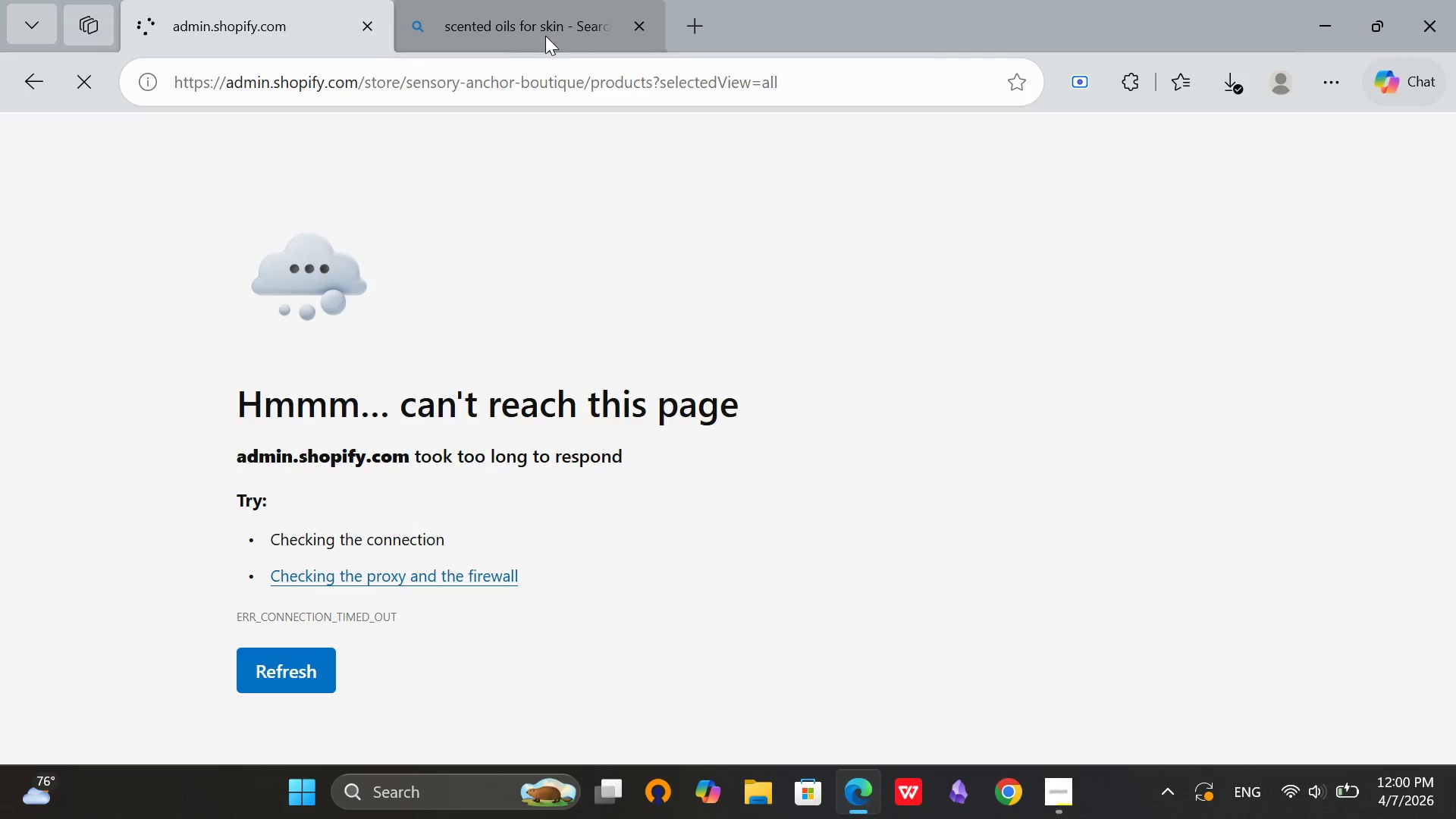 
left_click([545, 36])
 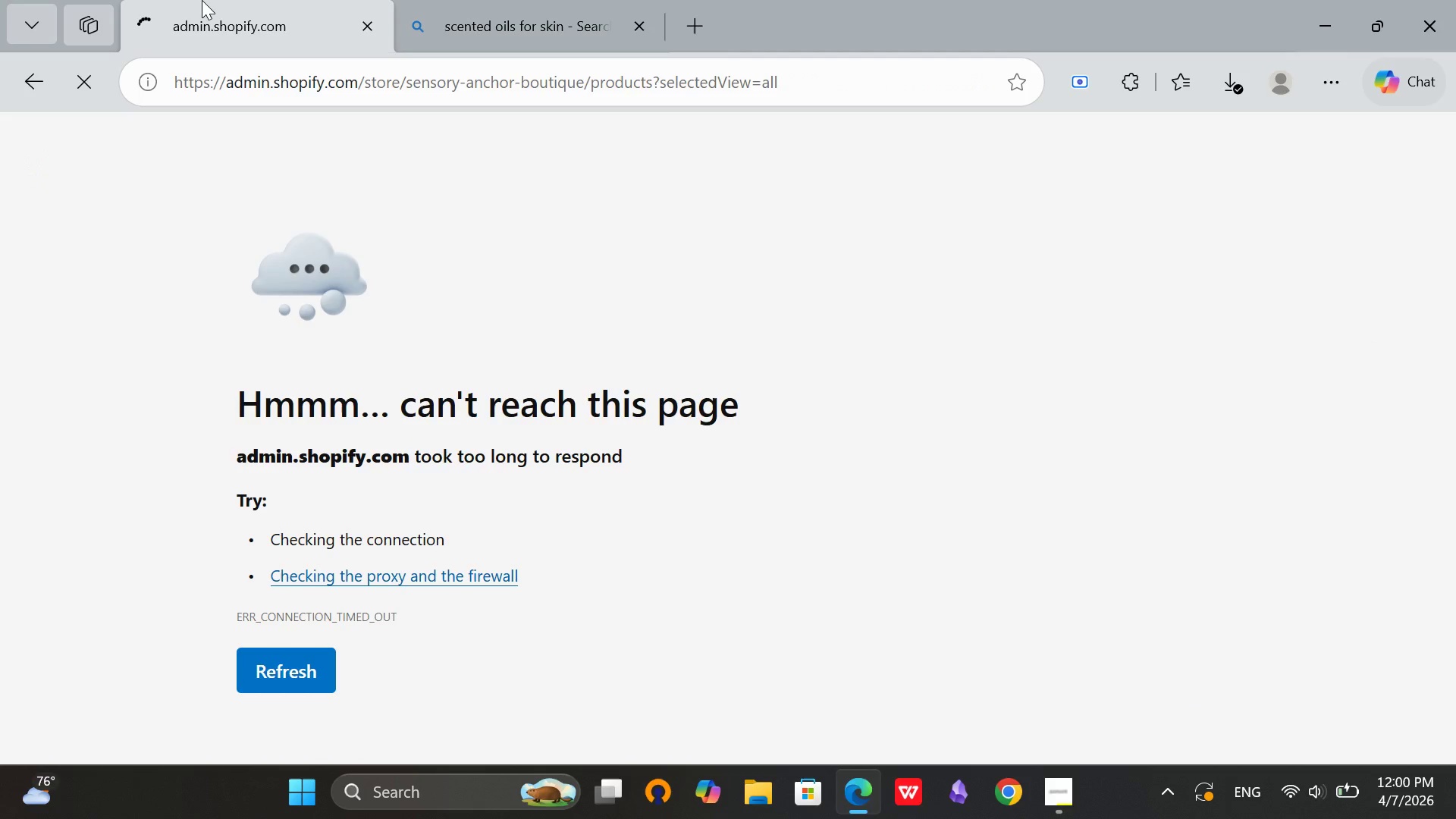 
left_click([202, 0])
 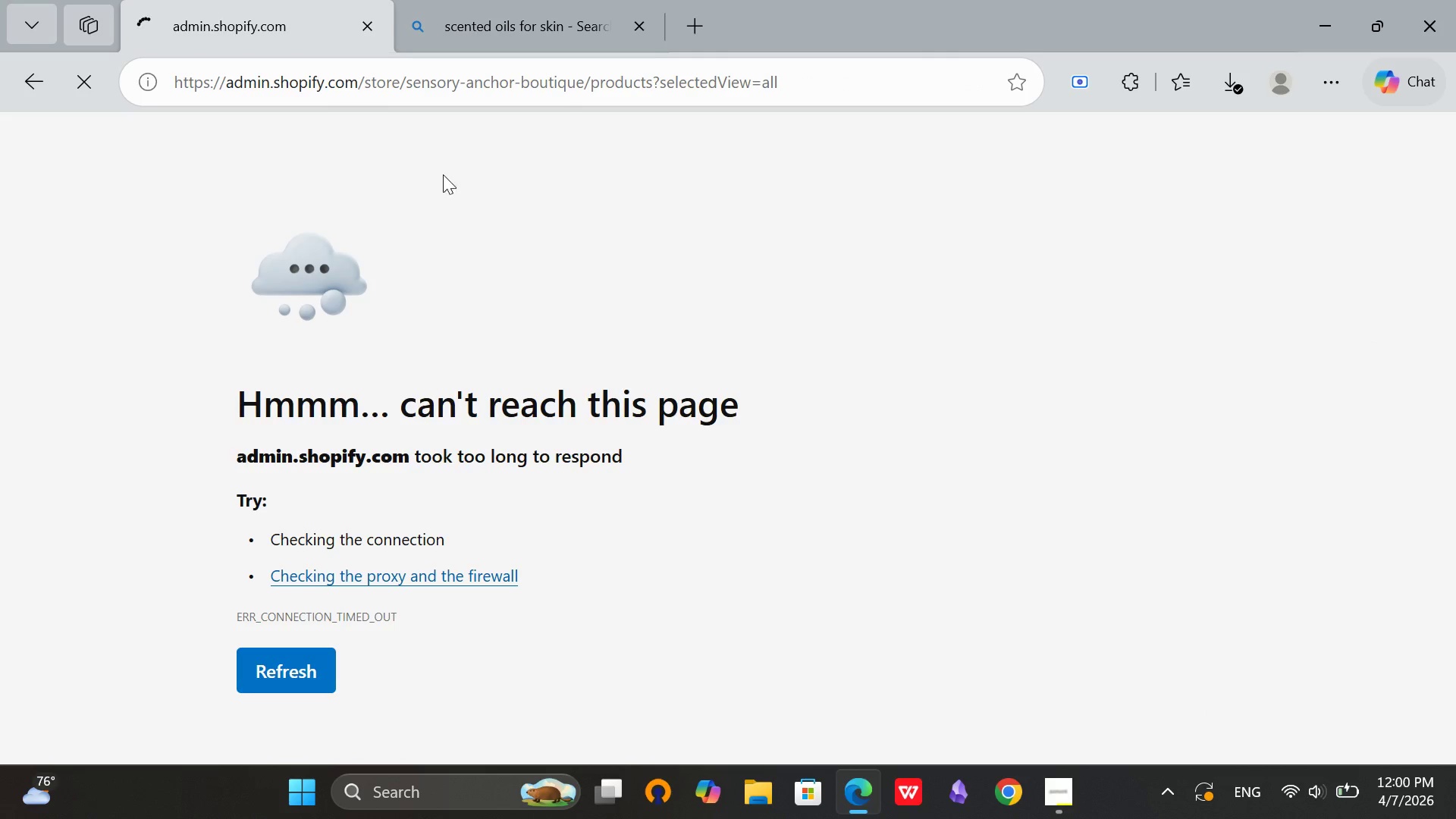 
wait(5.55)
 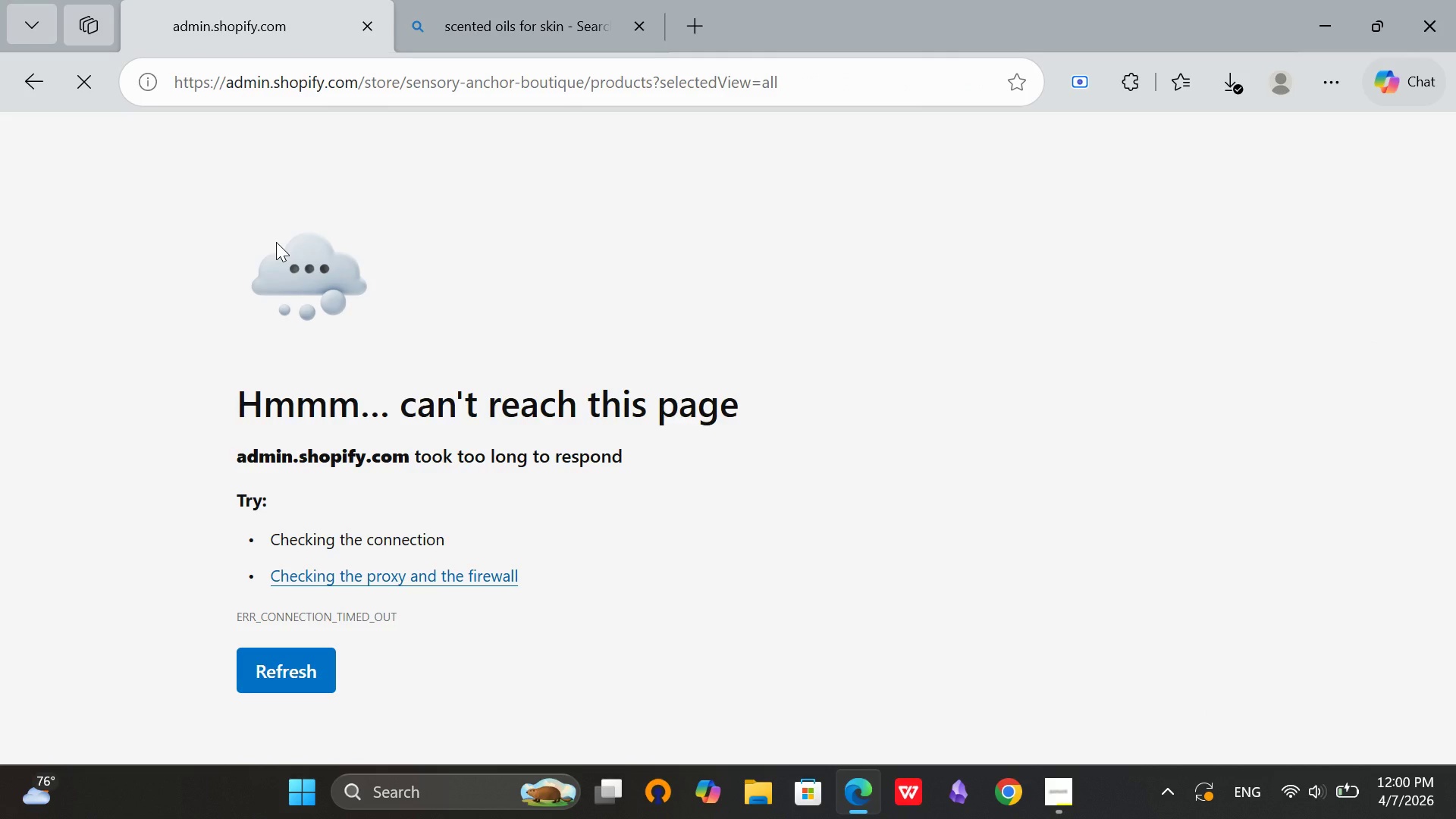 
left_click([1054, 781])